 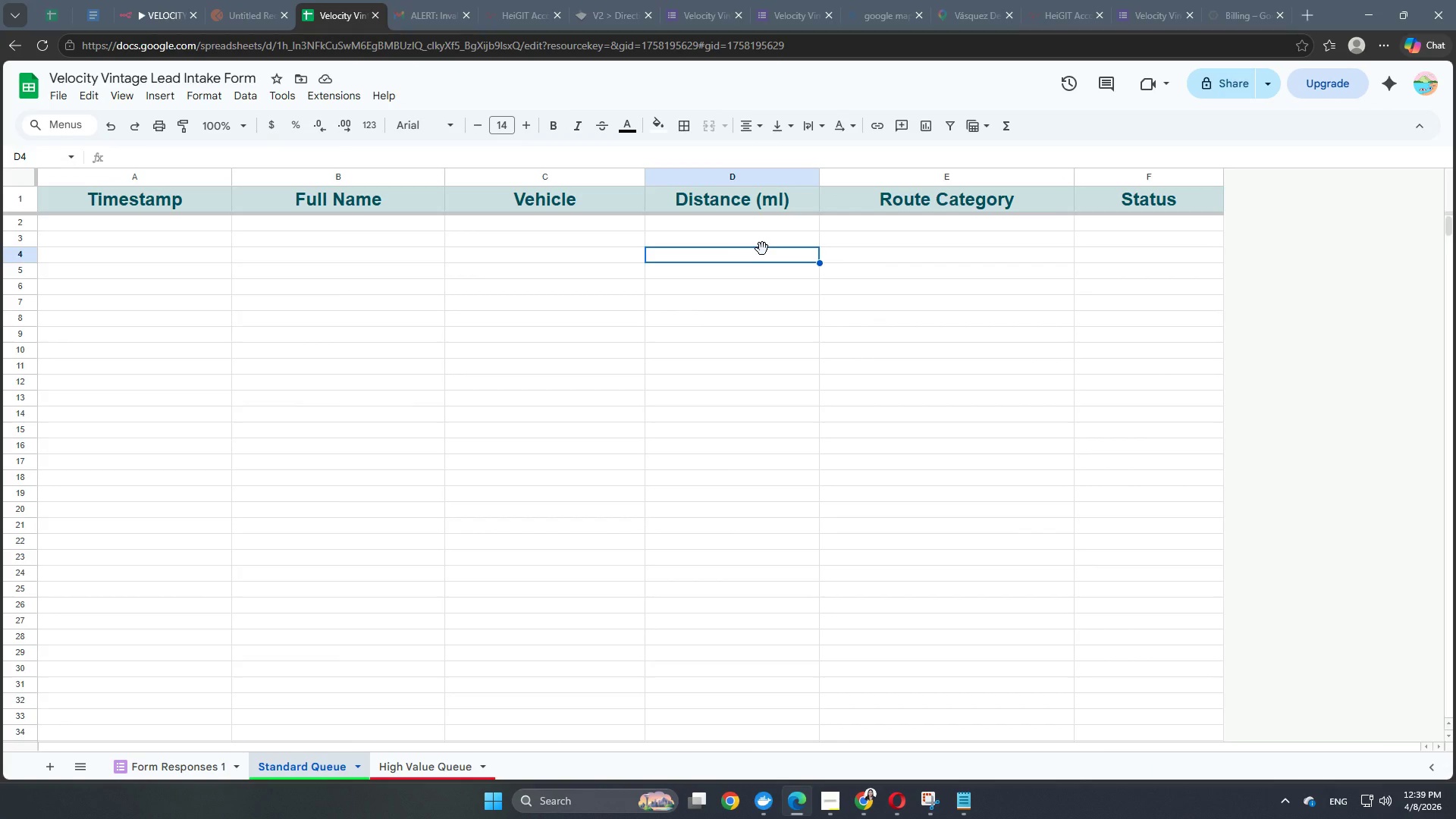 
left_click([749, 215])
 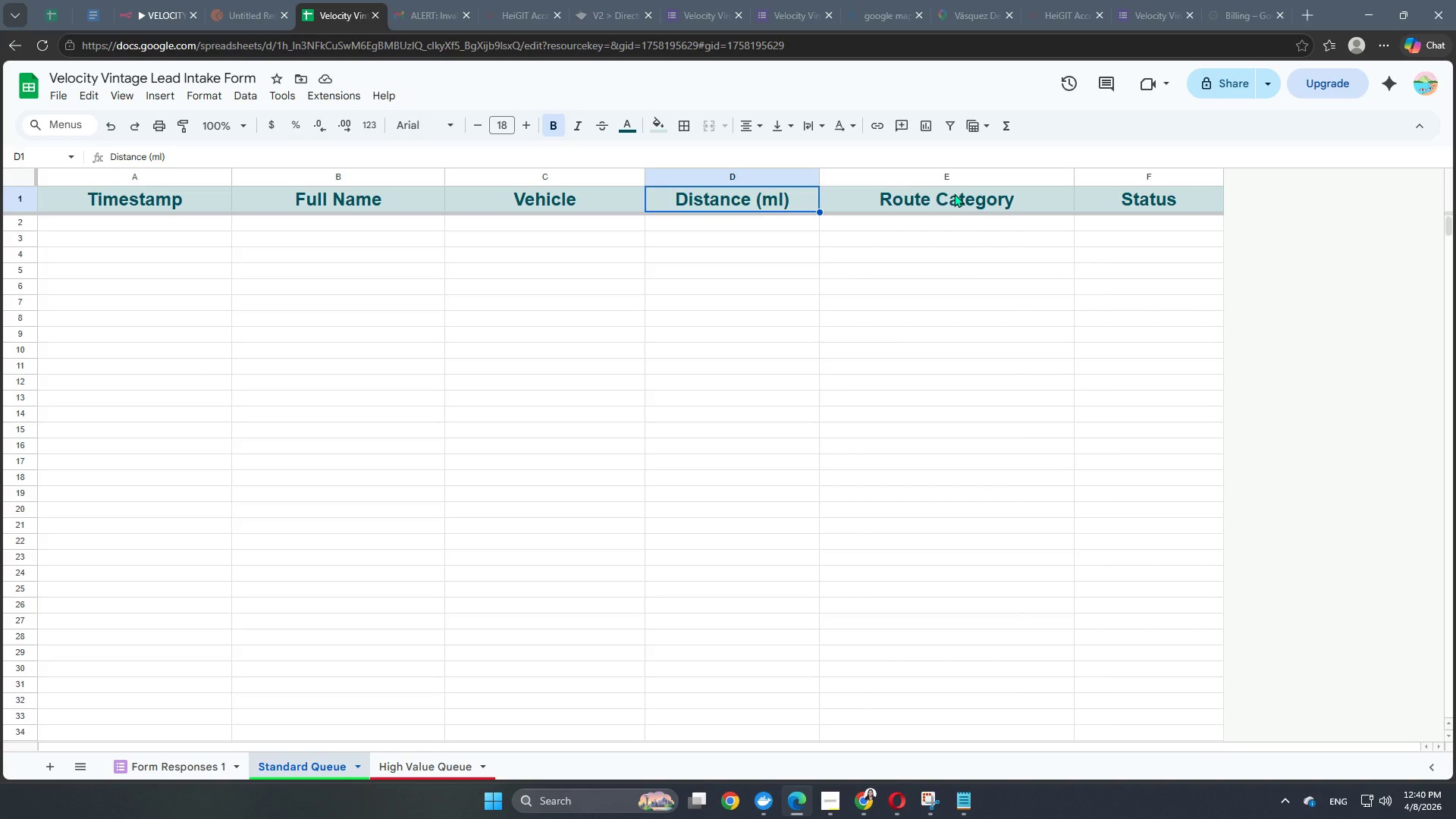 
wait(26.2)
 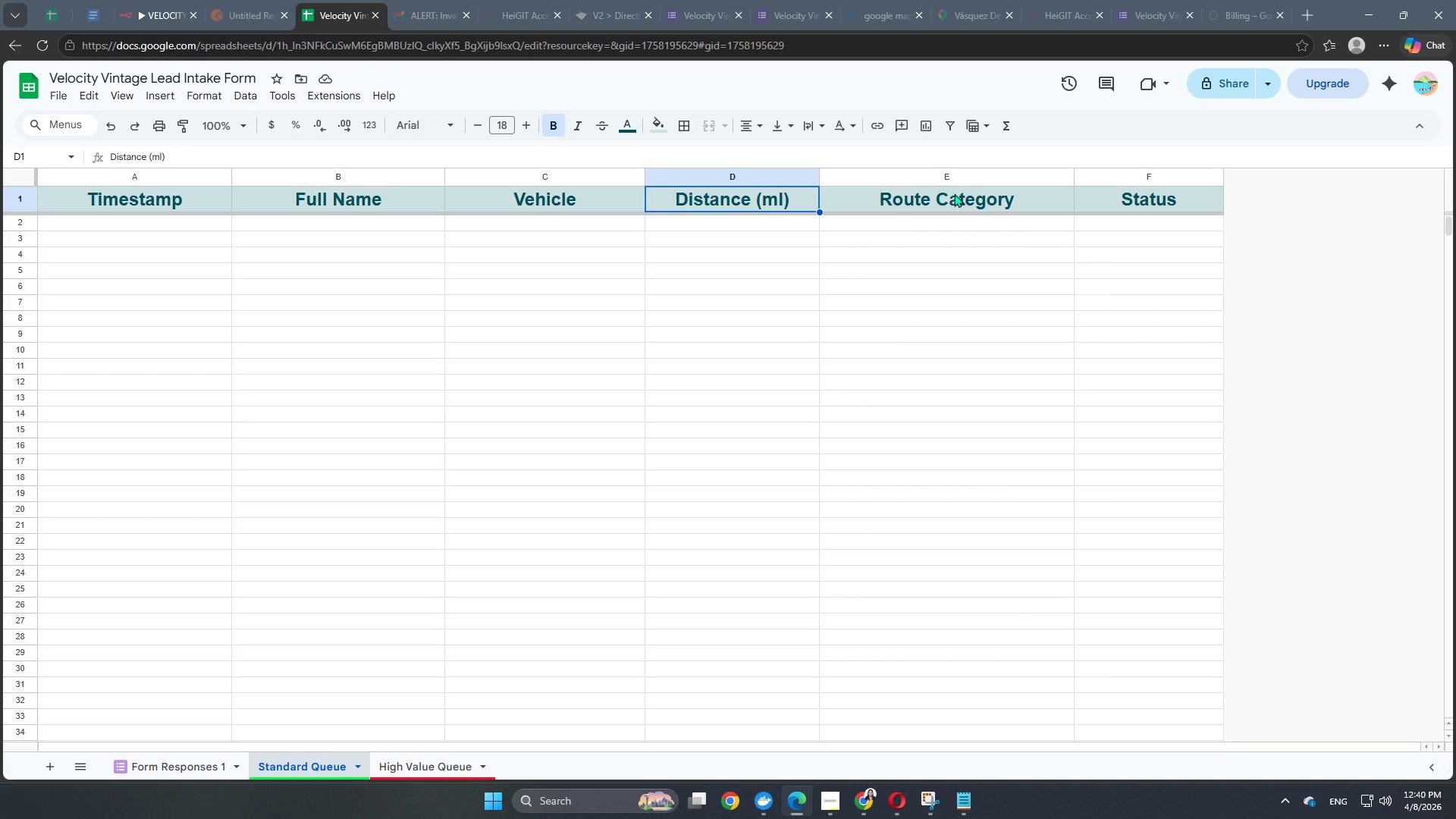 
left_click([893, 811])
 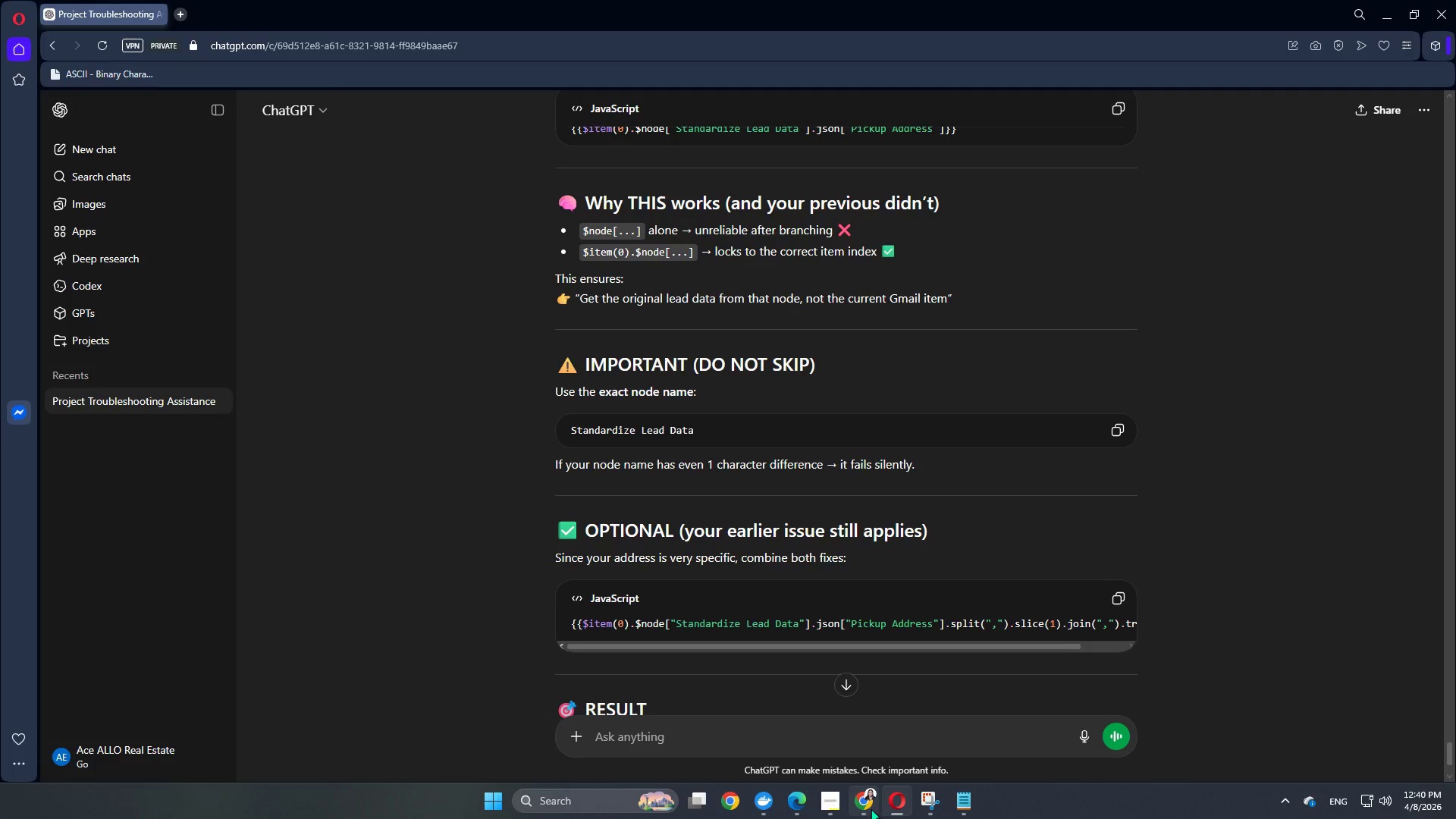 
left_click([836, 808])